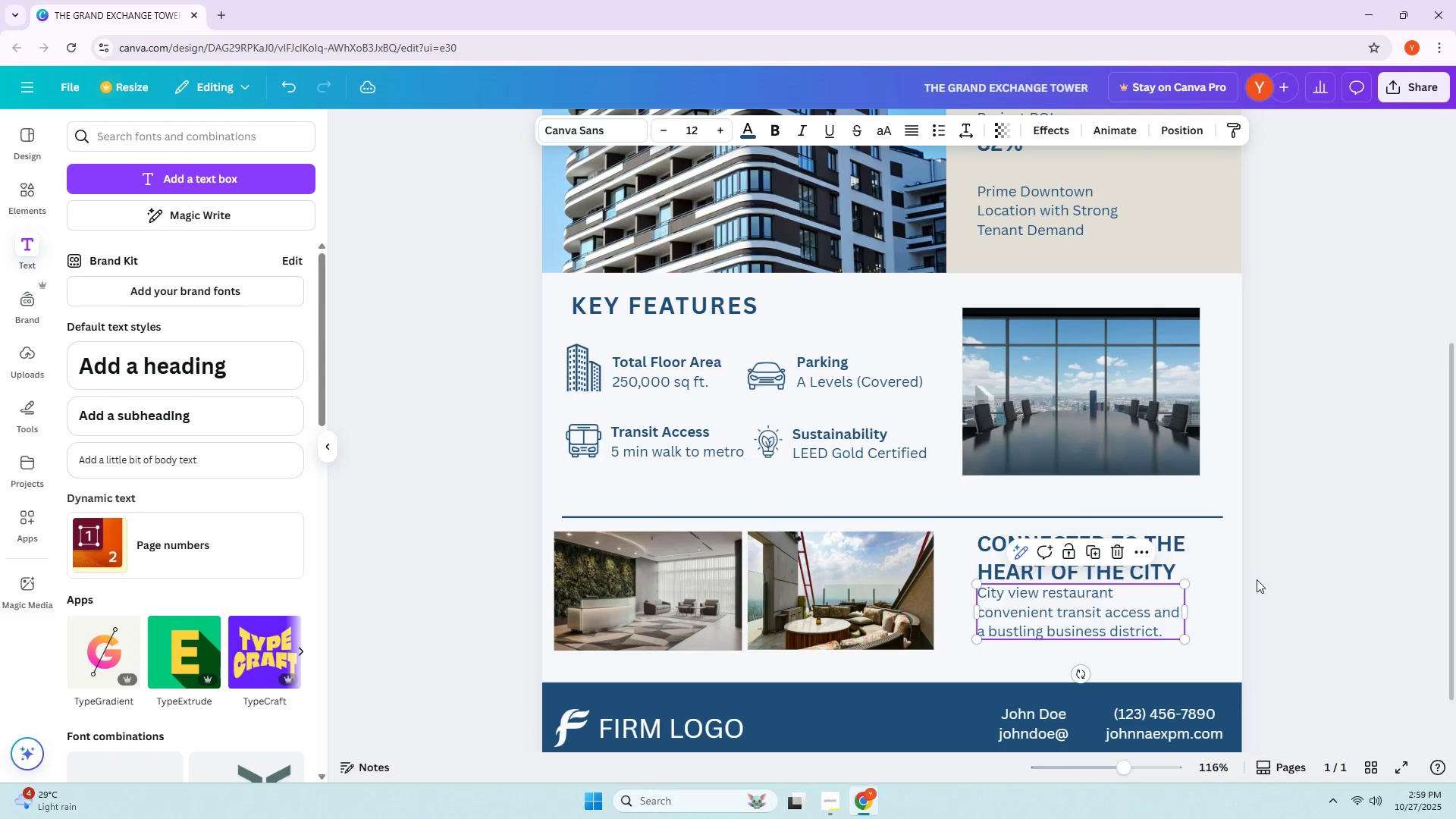 
left_click([1327, 561])
 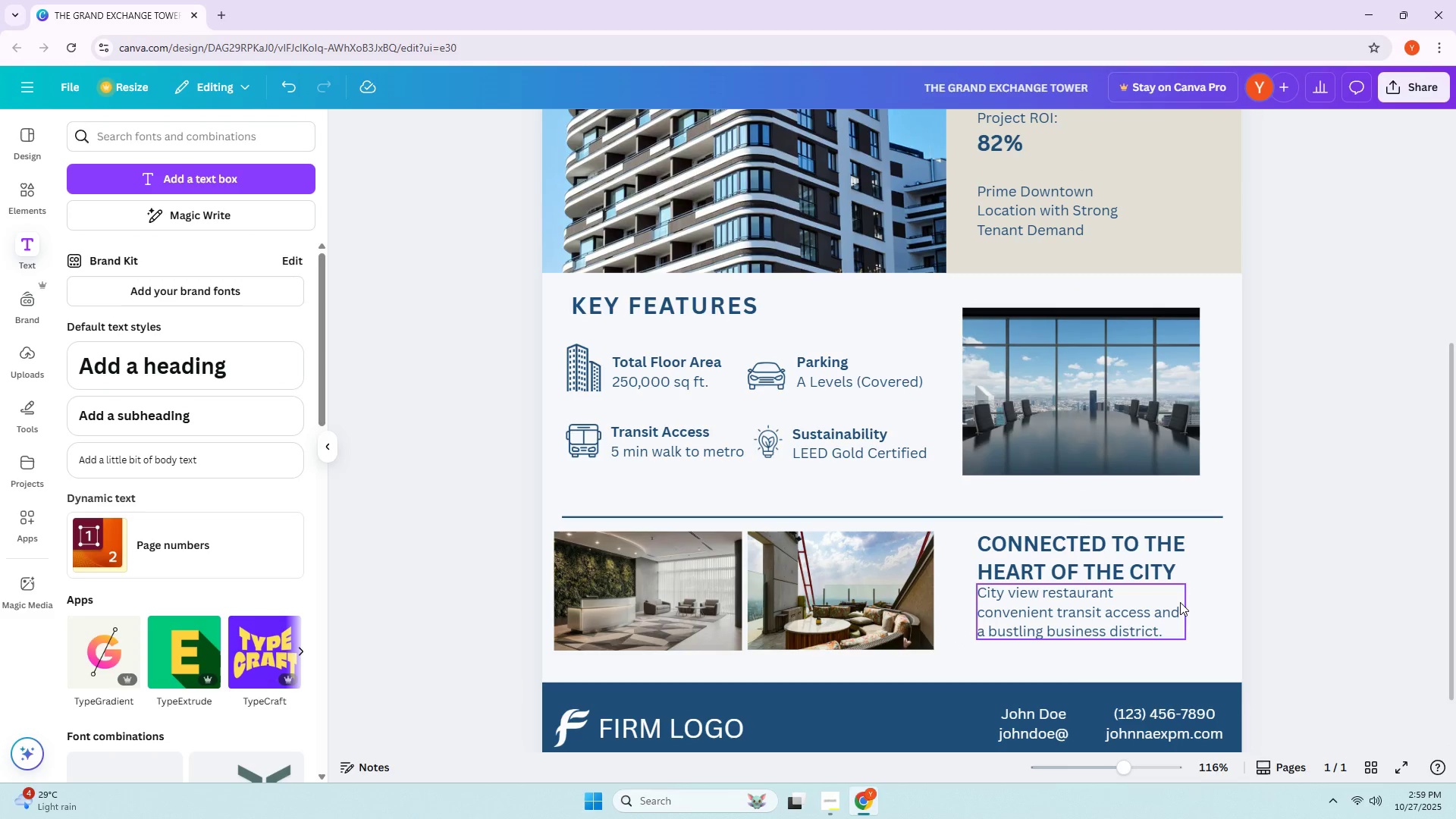 
left_click_drag(start_coordinate=[1119, 606], to_coordinate=[1118, 617])
 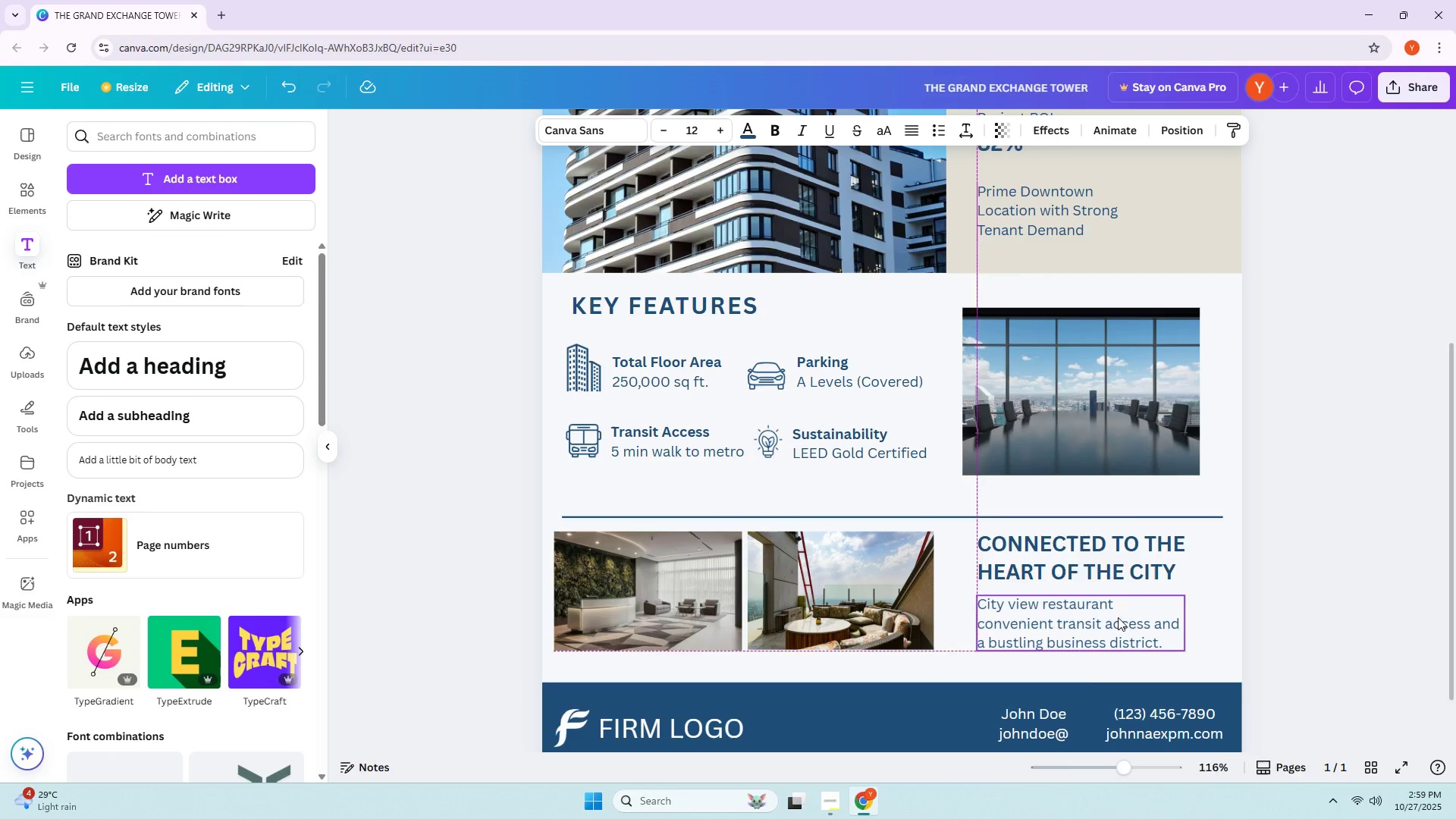 
left_click([1118, 617])
 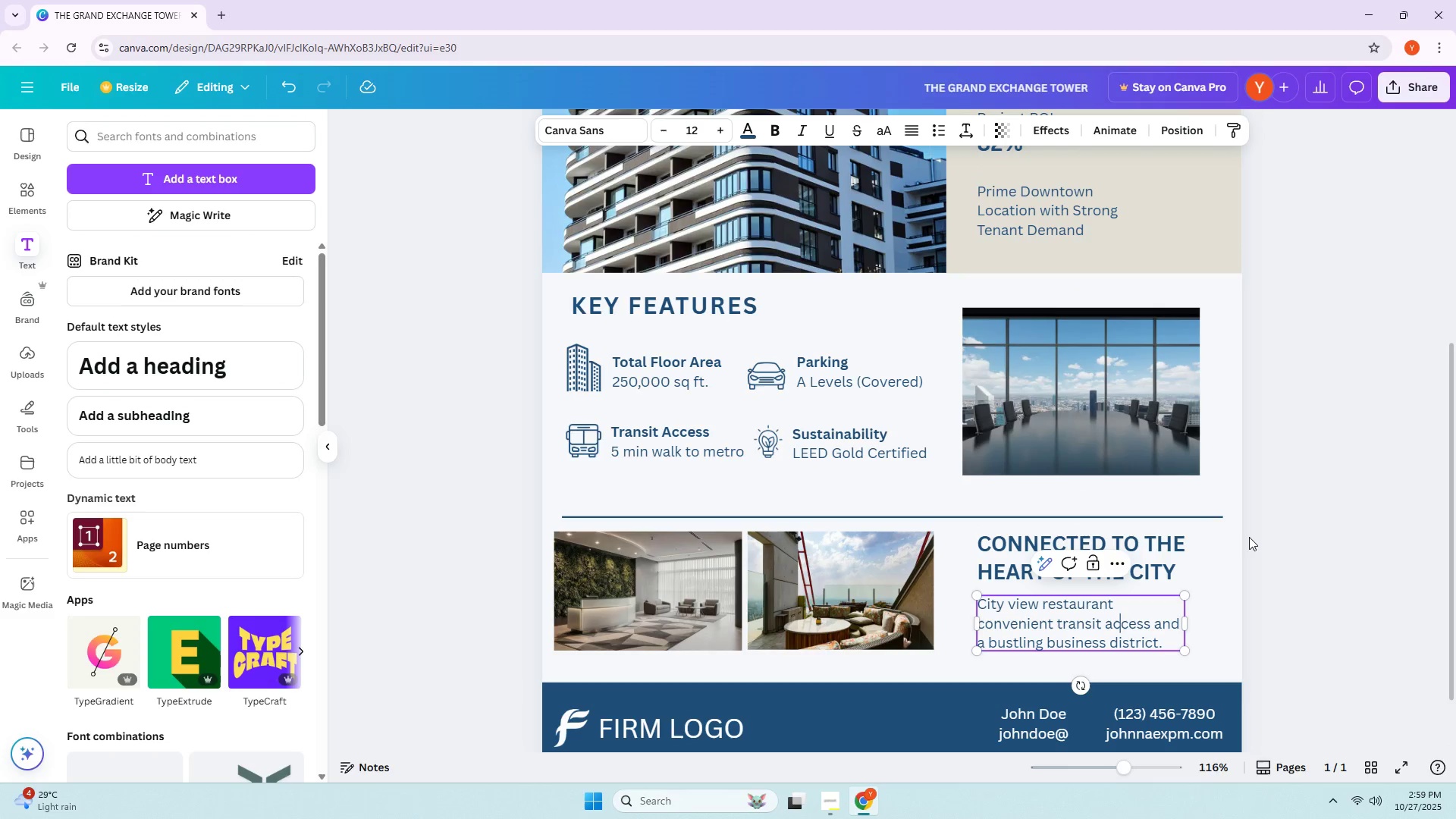 
left_click([1296, 518])
 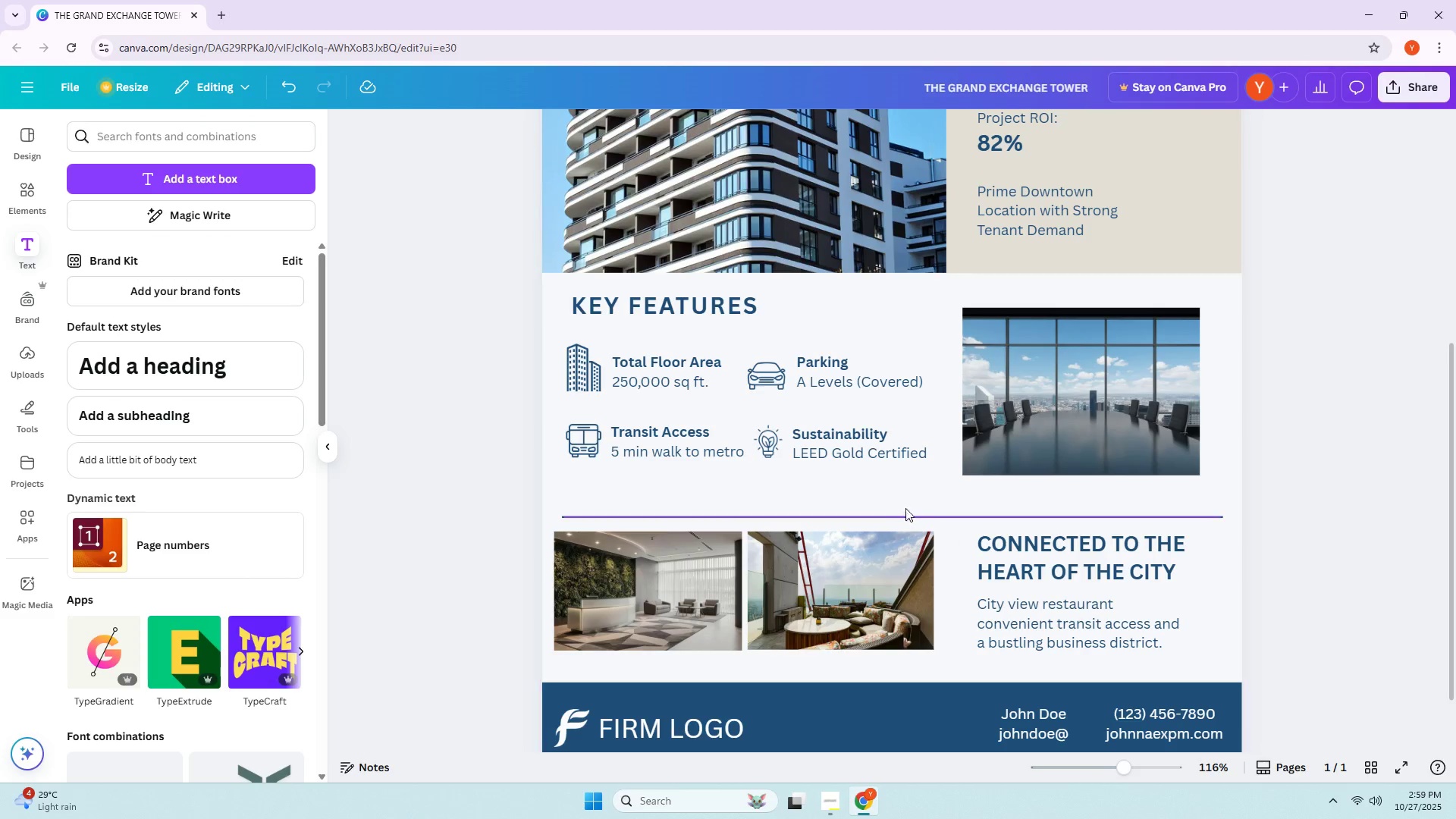 
left_click_drag(start_coordinate=[917, 513], to_coordinate=[918, 494])
 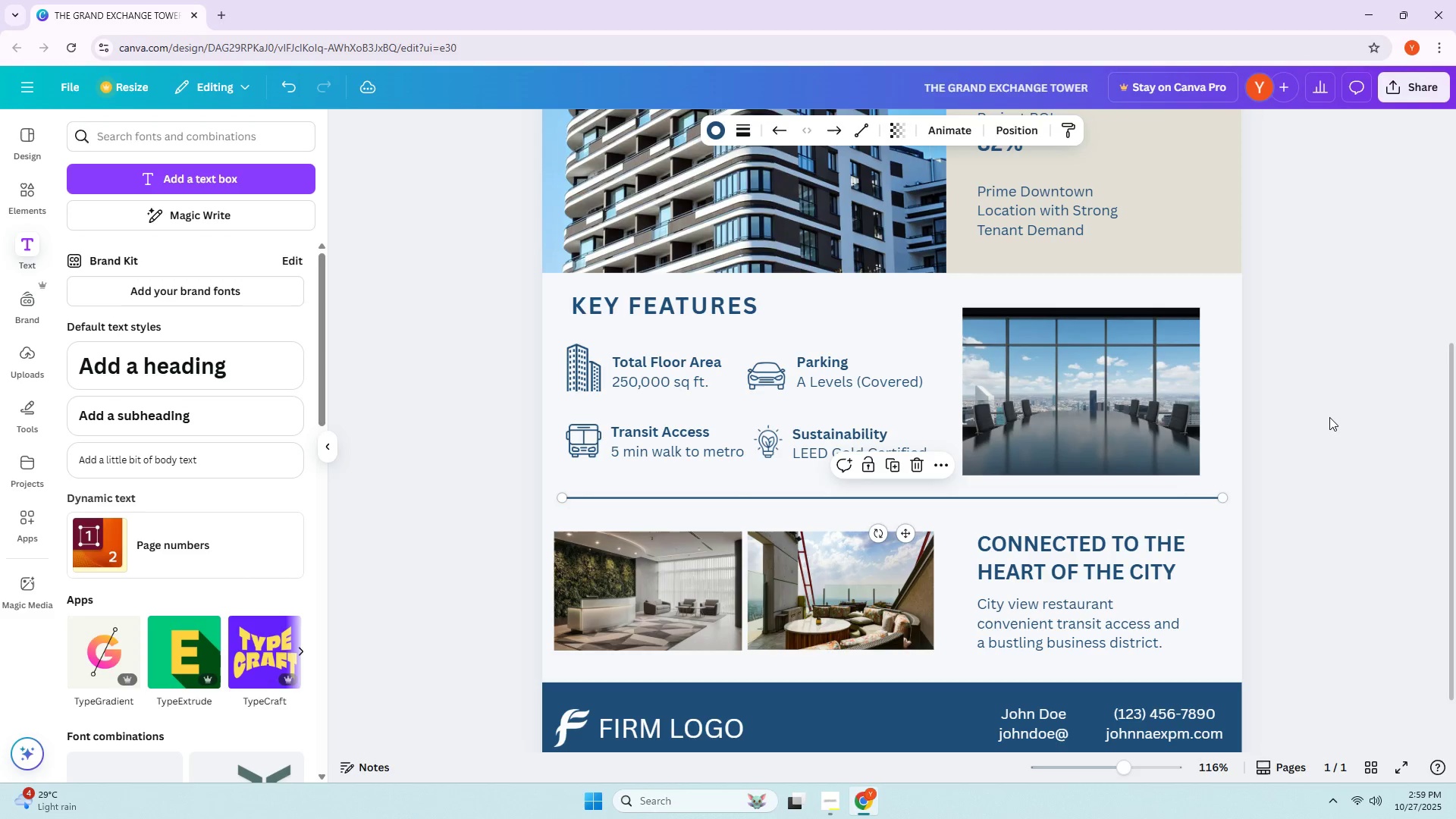 
left_click([1331, 416])
 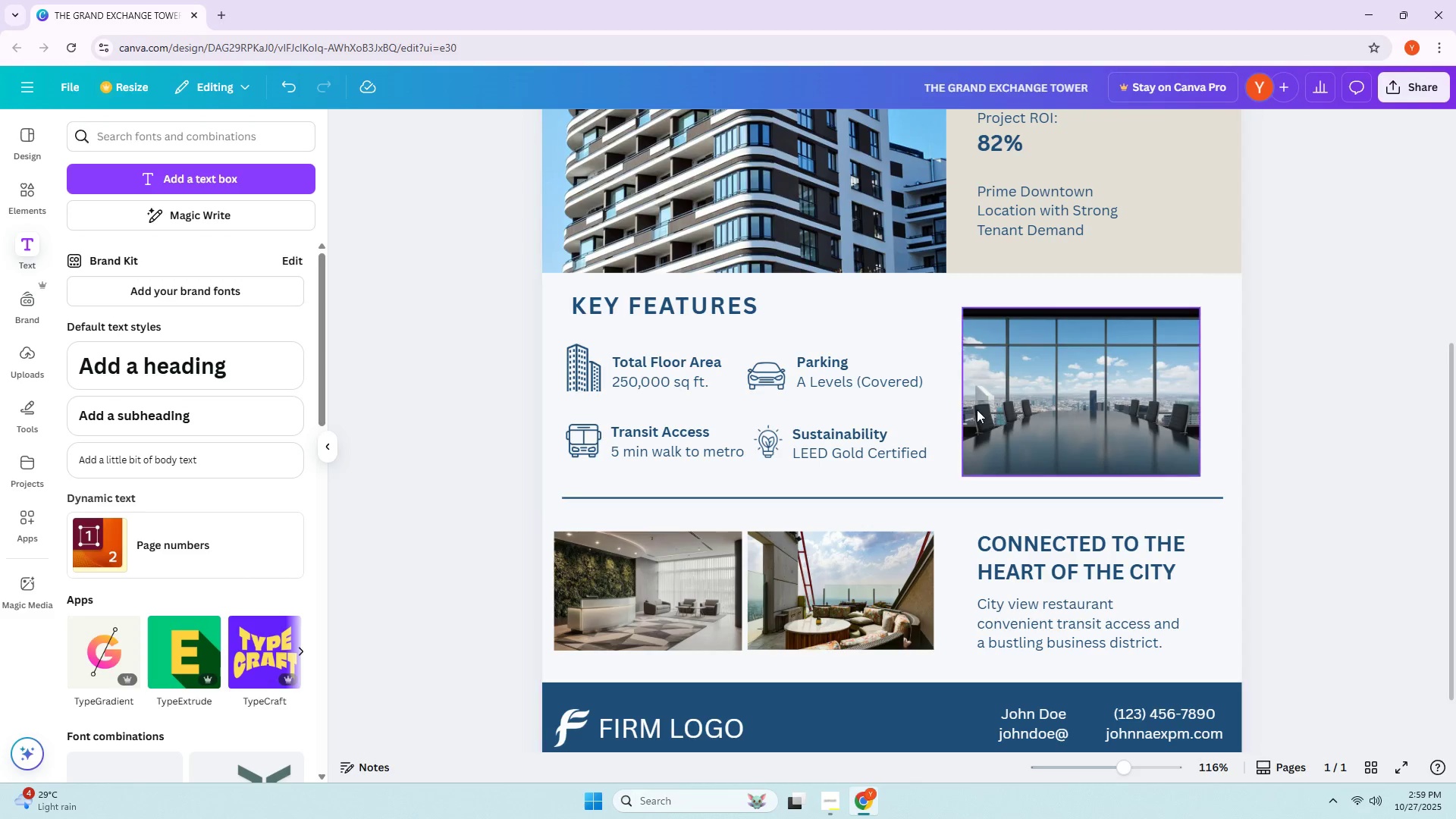 
hold_key(key=ControlLeft, duration=0.76)
scroll: coordinate [1111, 393], scroll_direction: down, amount: 2.0
 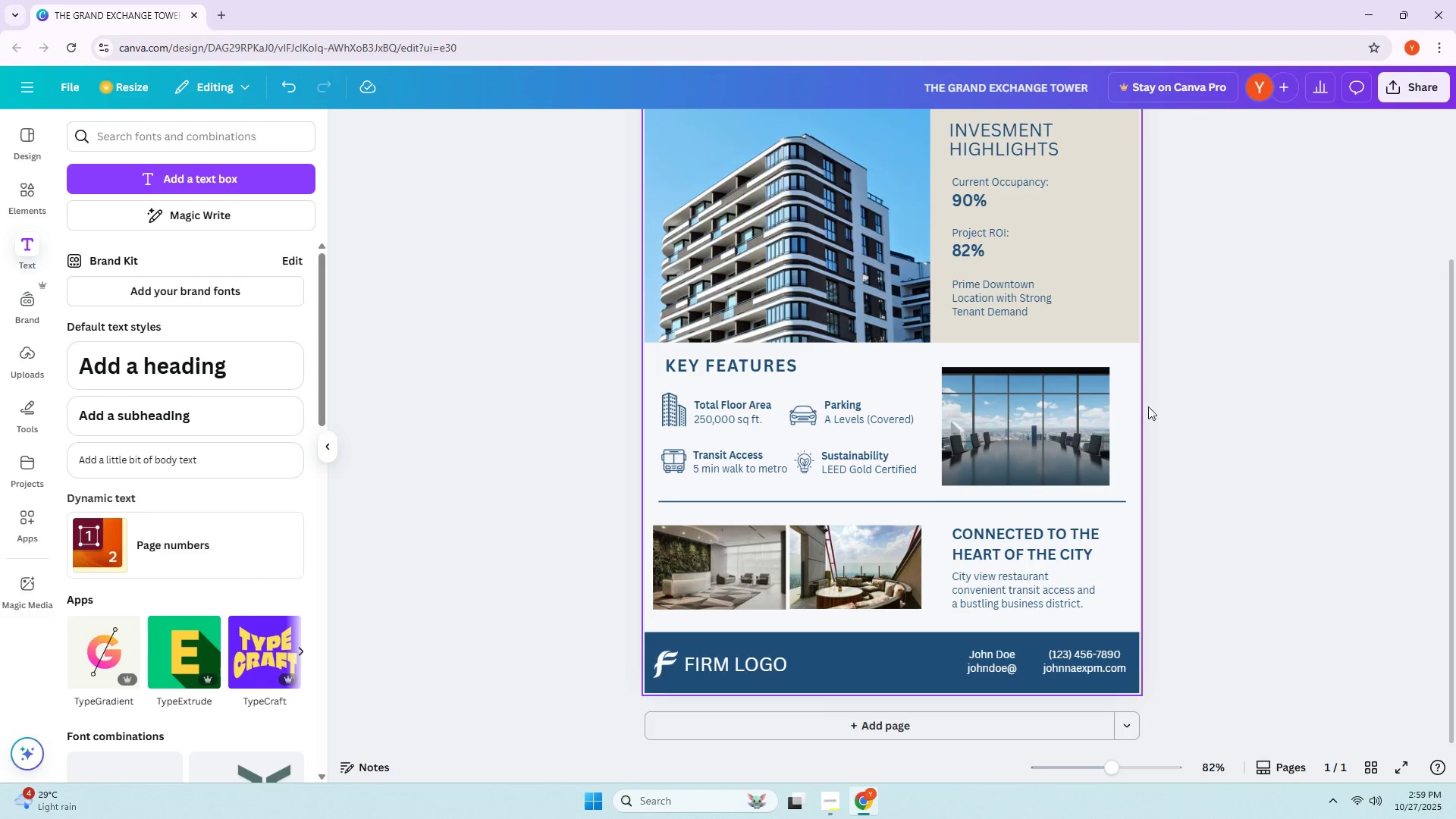 
scroll: coordinate [1213, 406], scroll_direction: up, amount: 1.0
 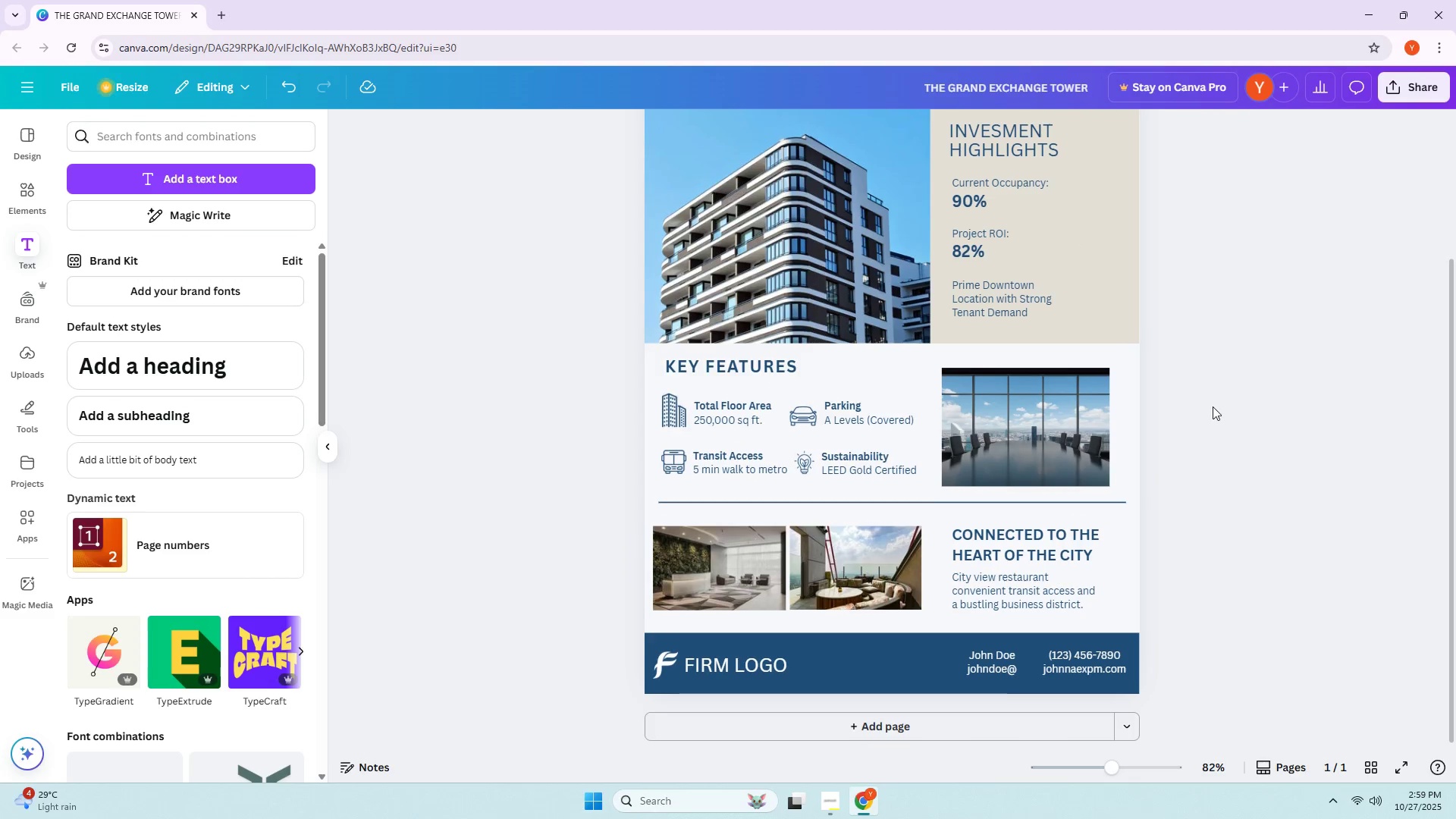 
key(Alt+AltLeft)